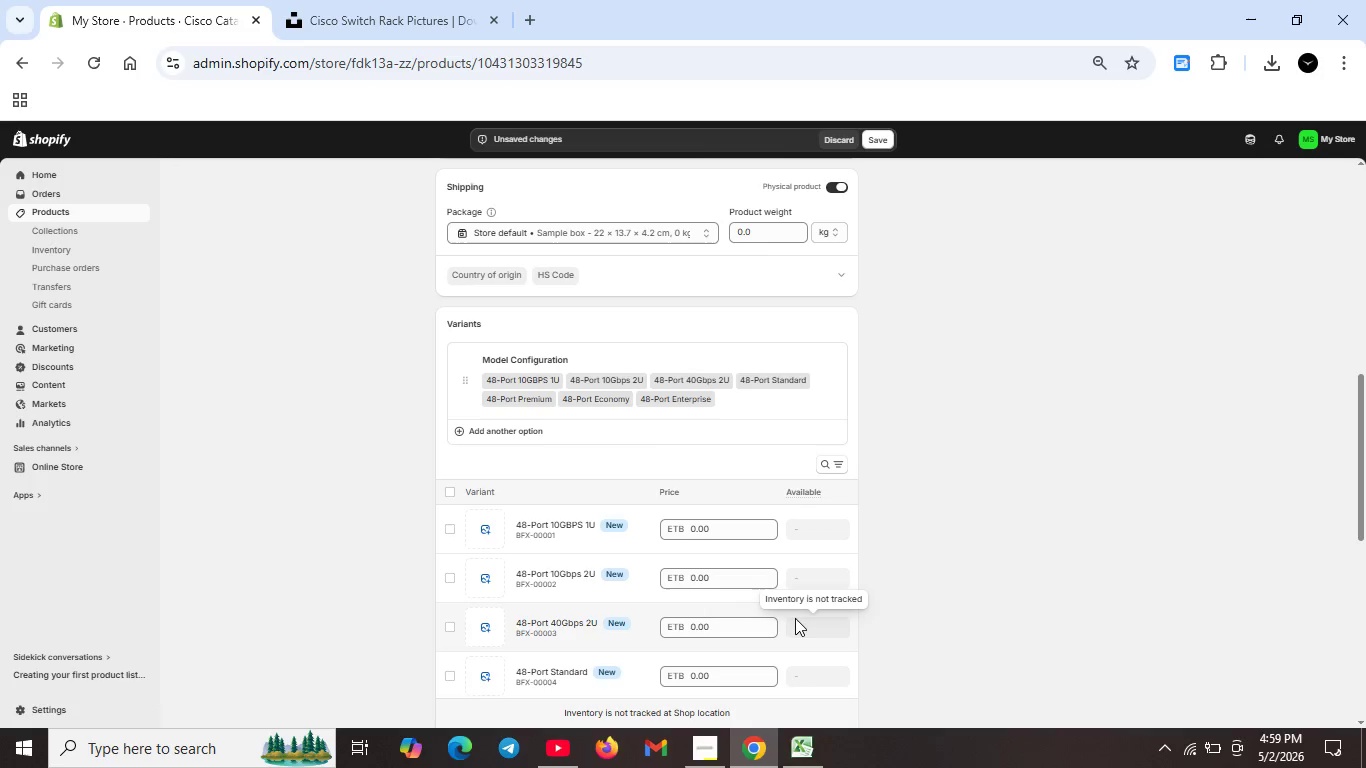 
wait(9.44)
 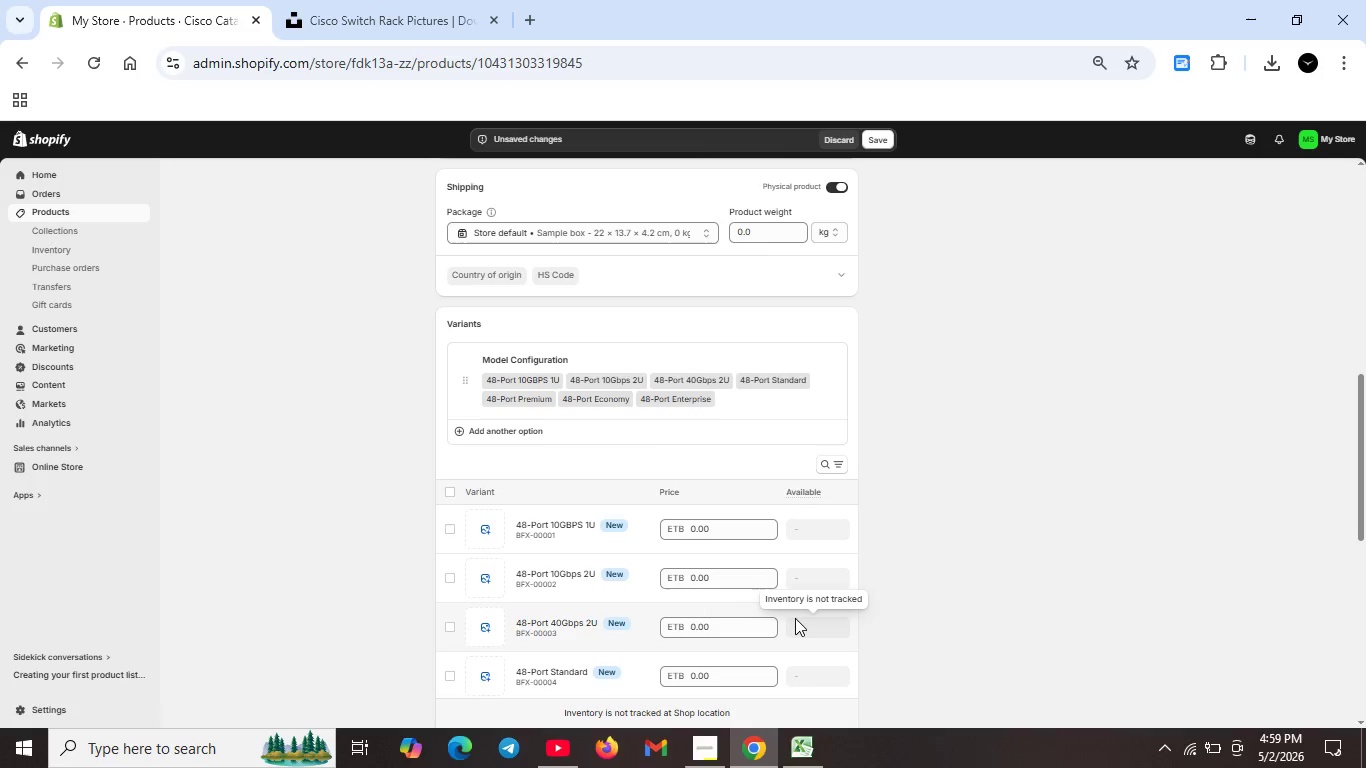 
scroll: coordinate [616, 605], scroll_direction: down, amount: 4.0
 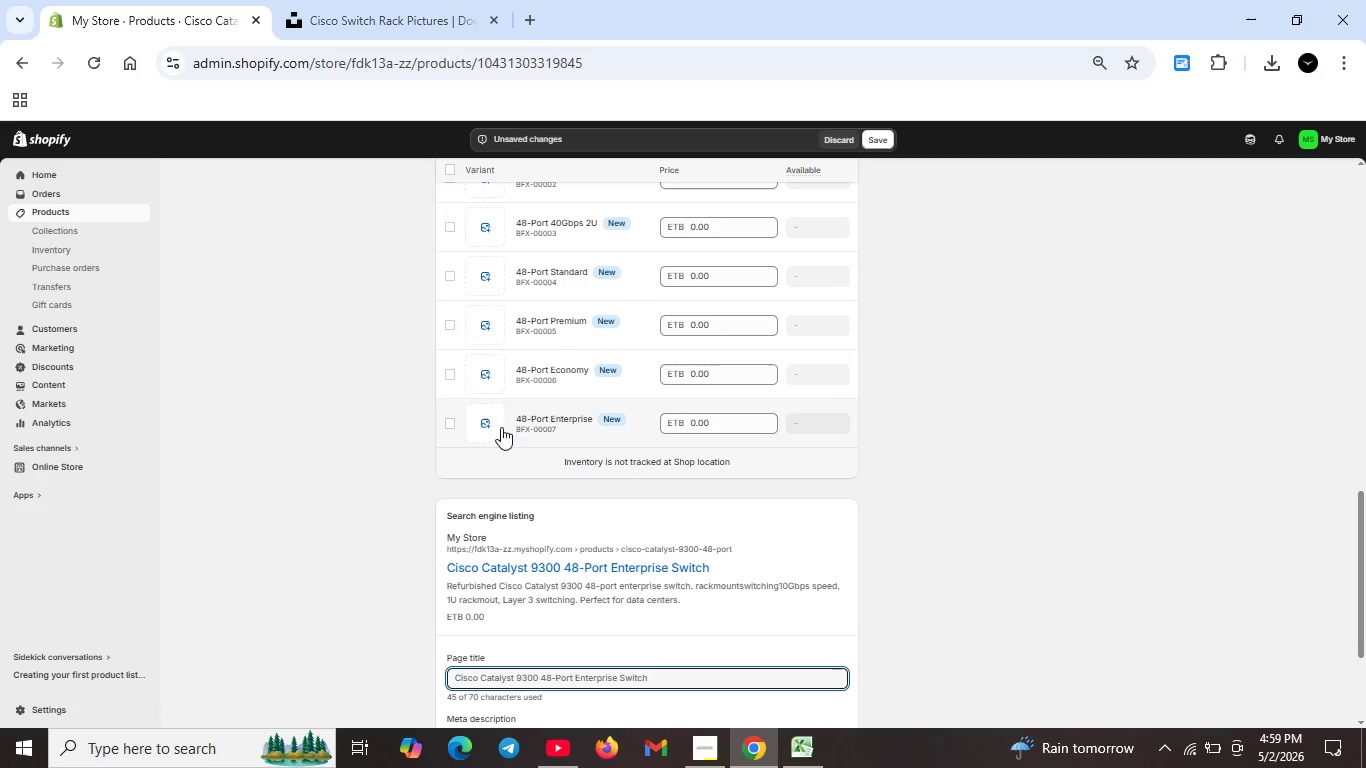 
scroll: coordinate [499, 427], scroll_direction: up, amount: 4.0
 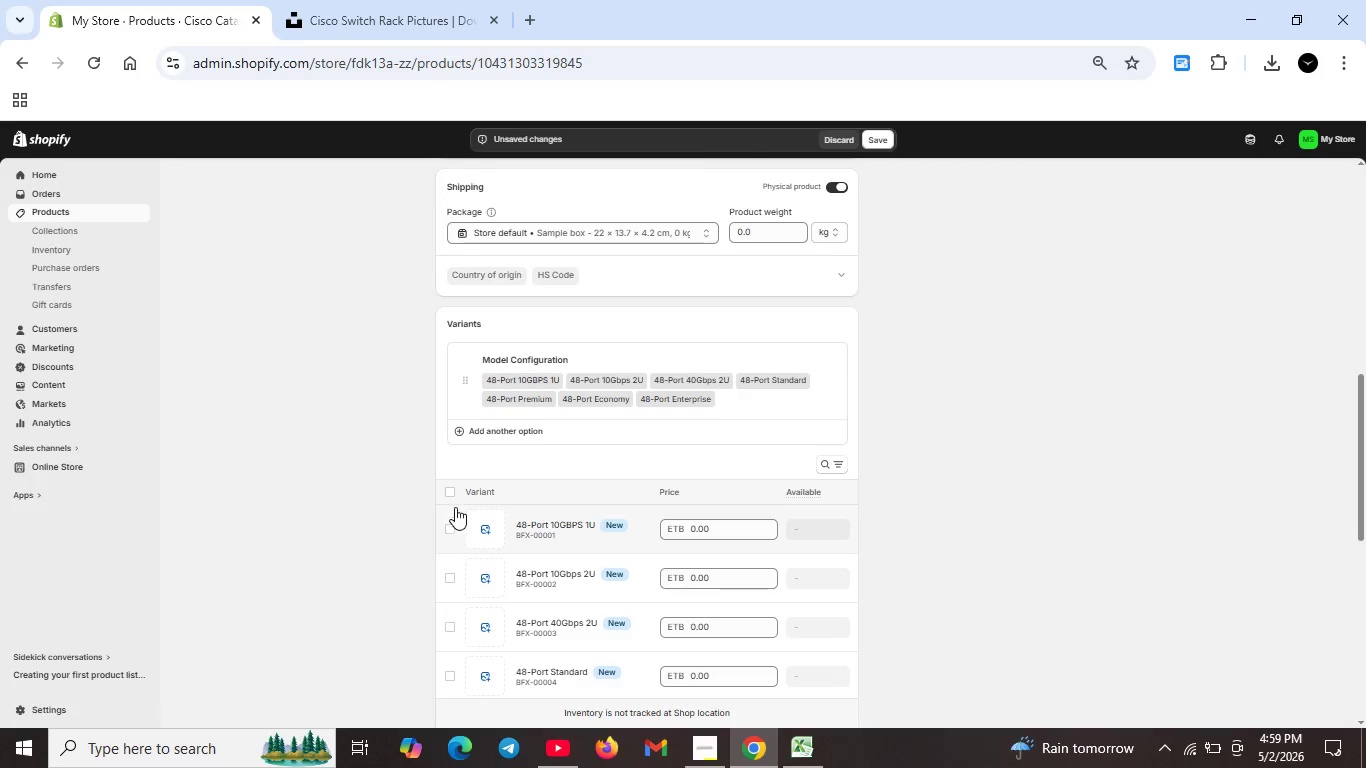 
left_click([455, 492])
 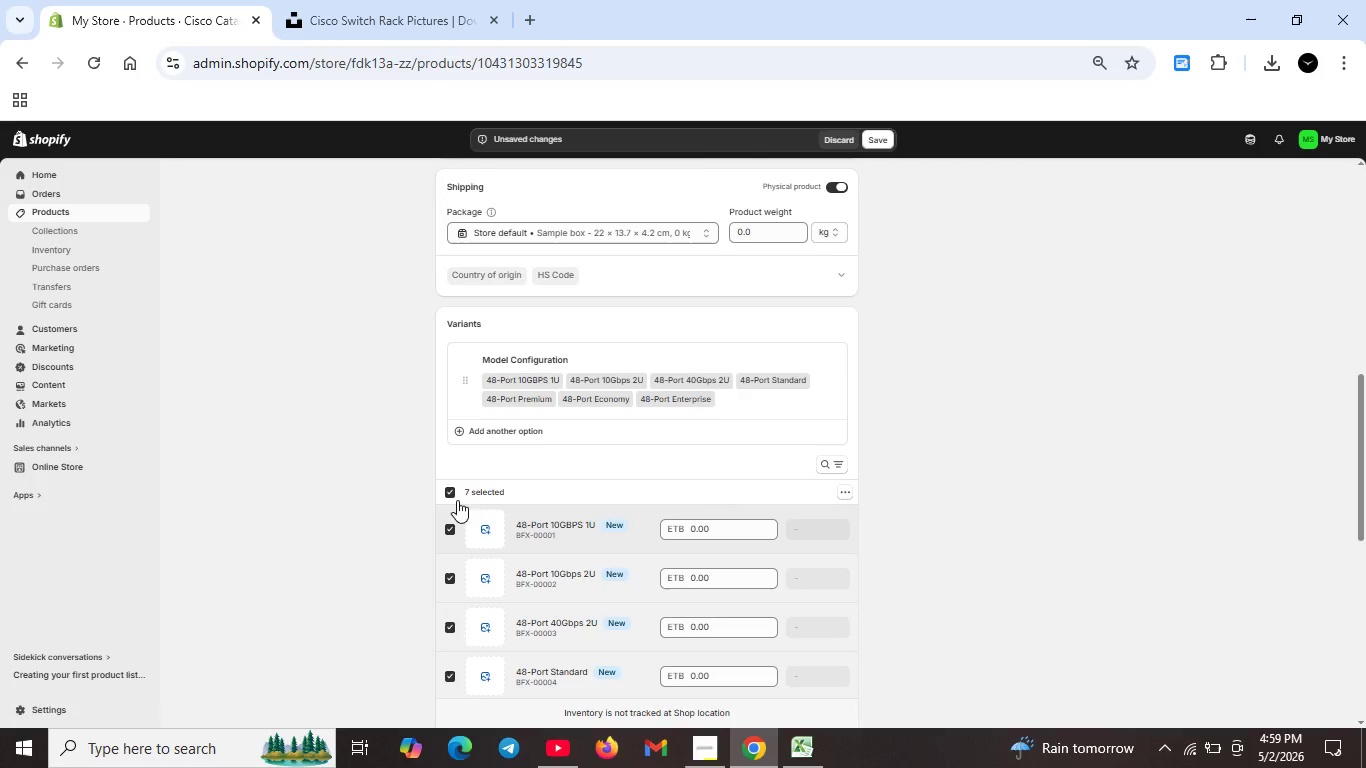 
left_click([453, 491])
 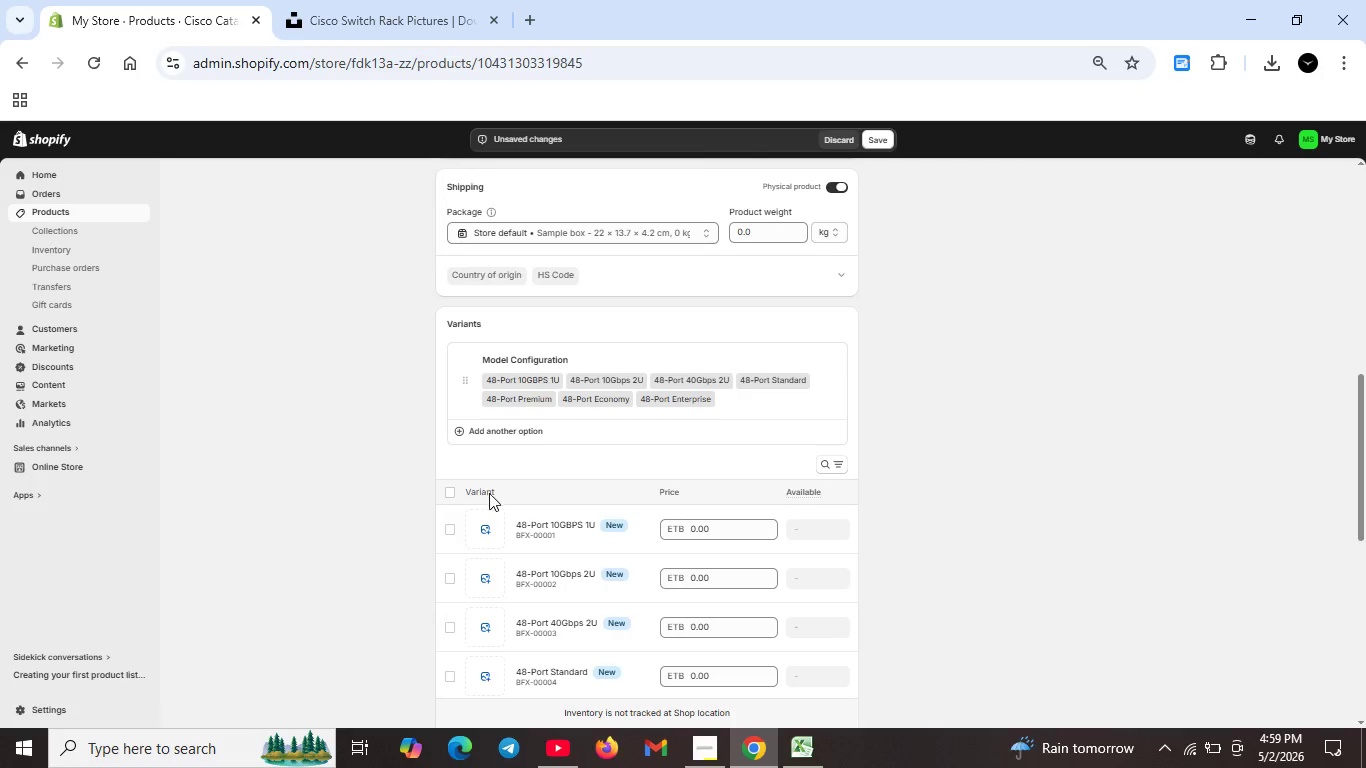 
scroll: coordinate [587, 535], scroll_direction: down, amount: 2.0
 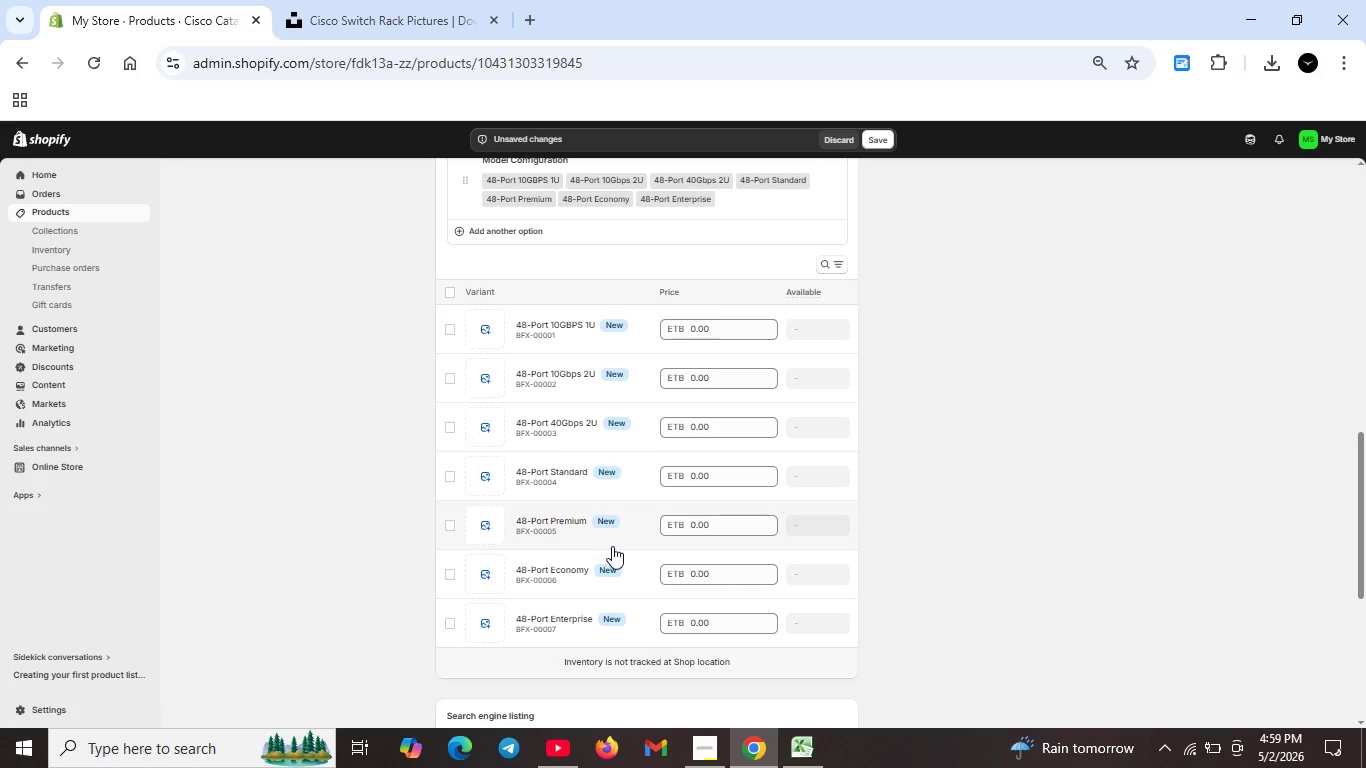 
wait(22.86)
 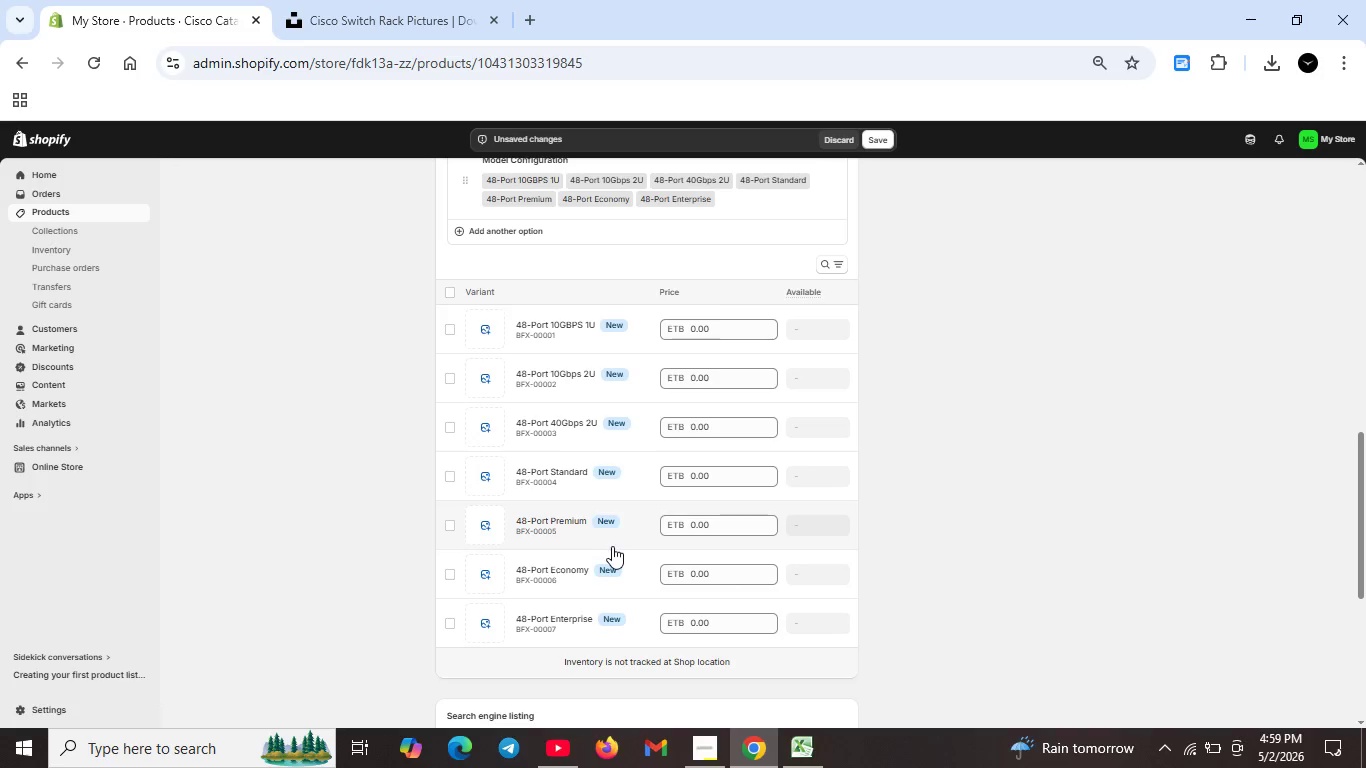 
scroll: coordinate [584, 558], scroll_direction: down, amount: 5.0
 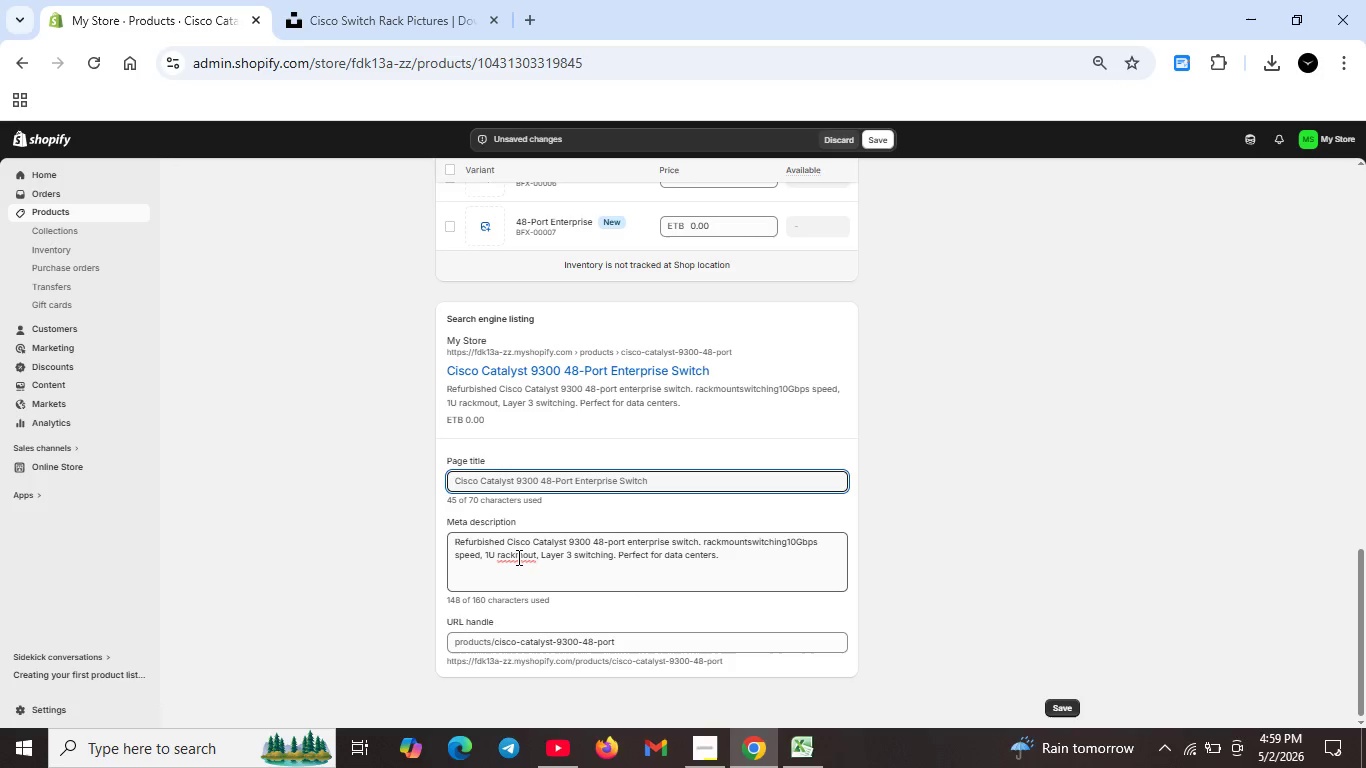 
left_click([518, 559])
 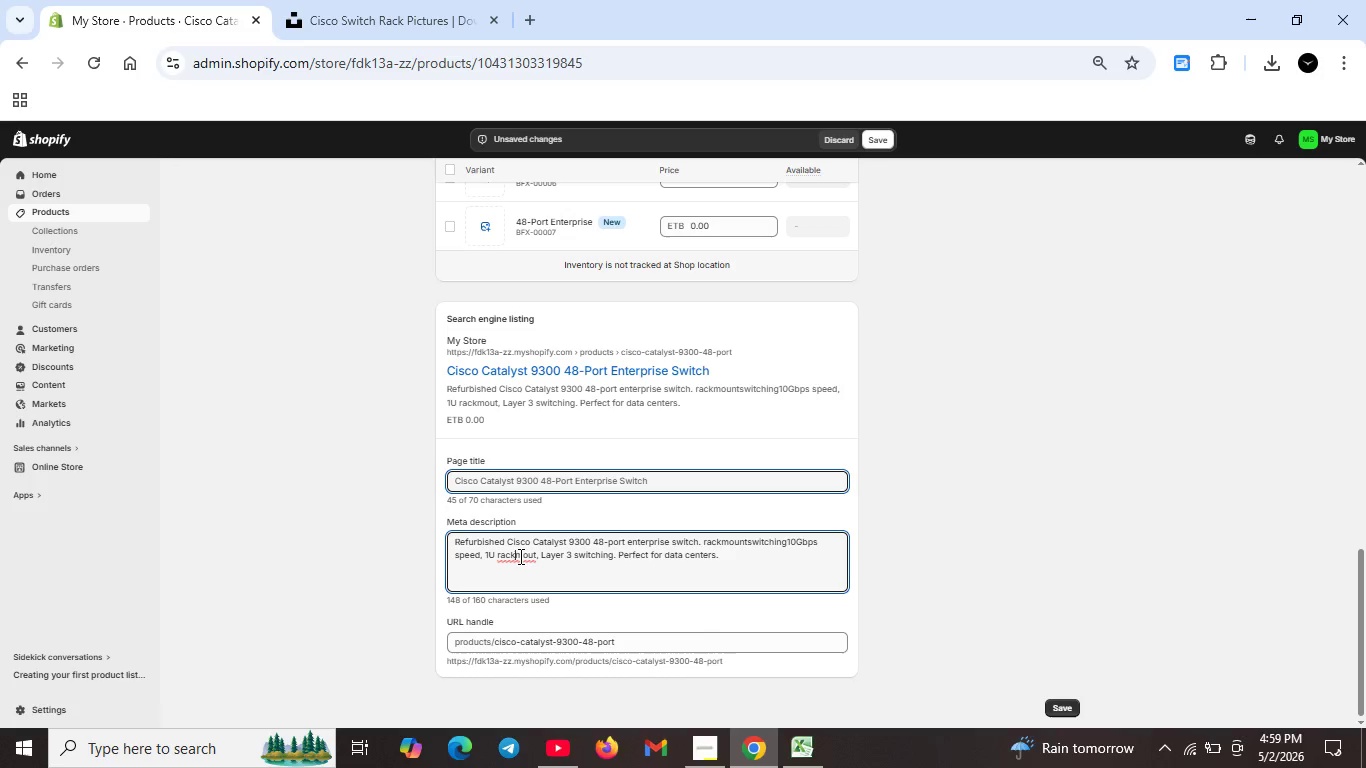 
left_click([518, 556])
 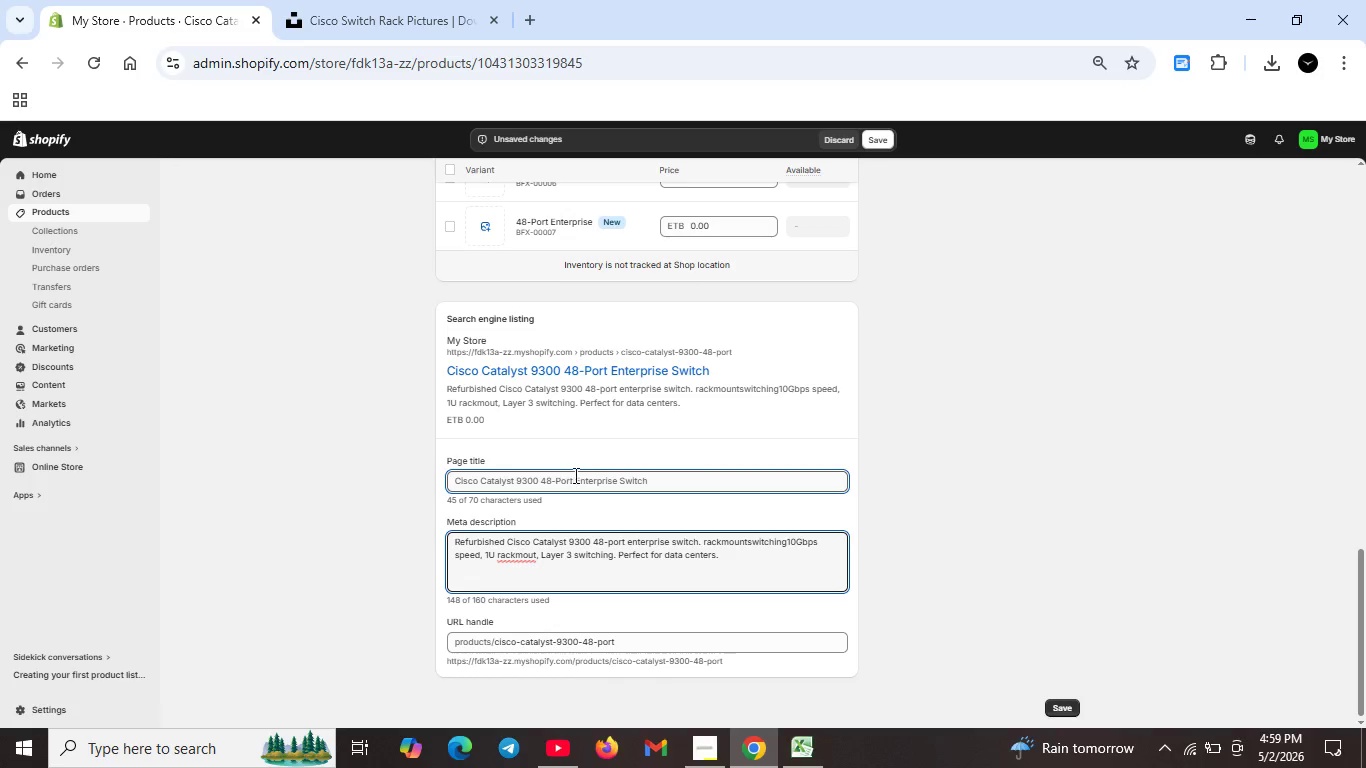 
scroll: coordinate [622, 429], scroll_direction: up, amount: 7.0
 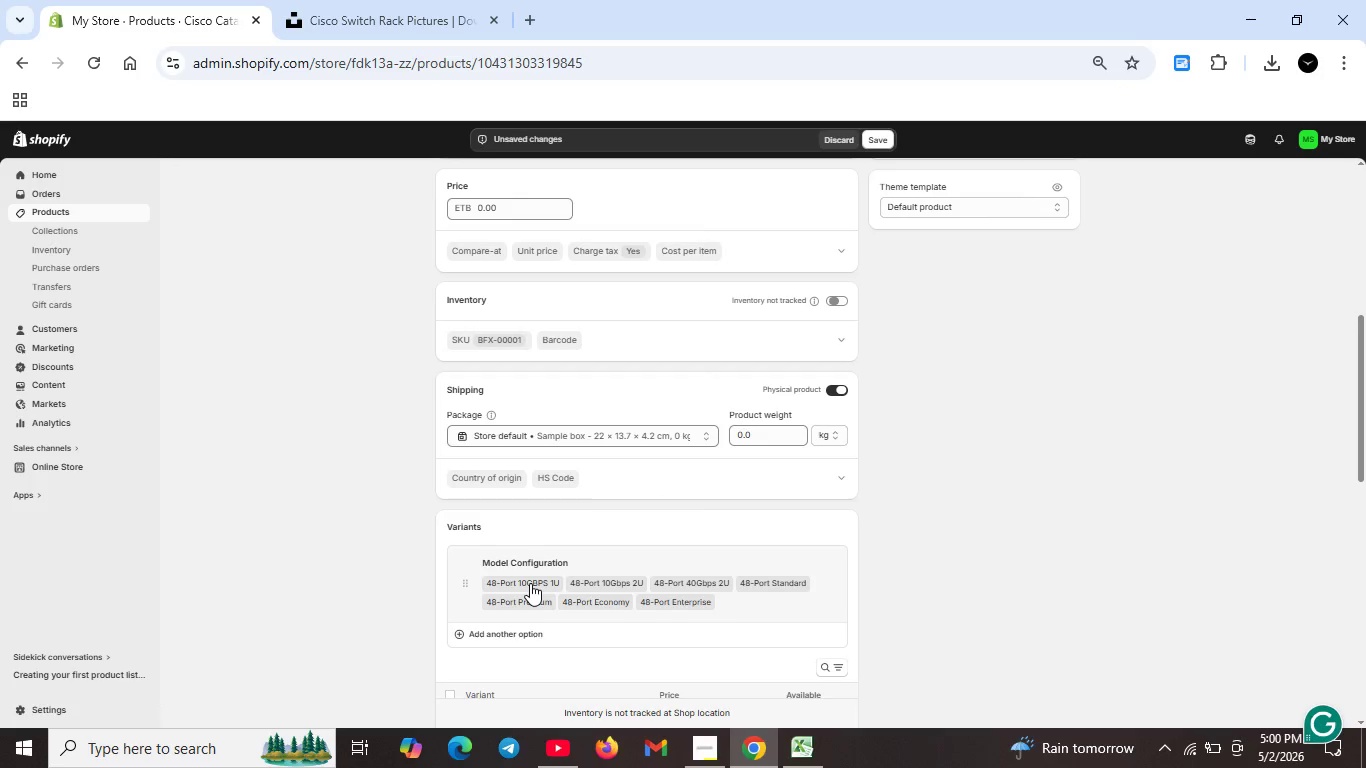 
scroll: coordinate [561, 576], scroll_direction: down, amount: 4.0
 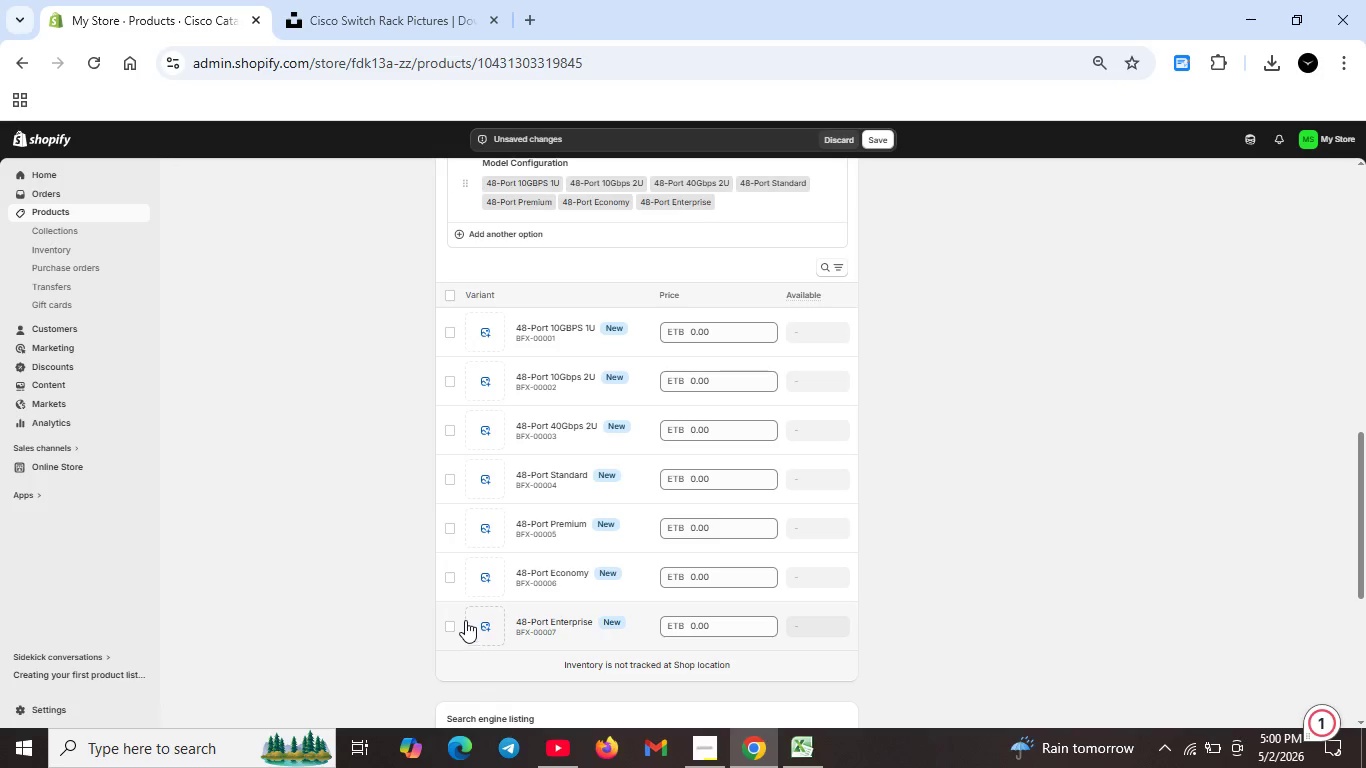 
scroll: coordinate [551, 594], scroll_direction: up, amount: 3.0
 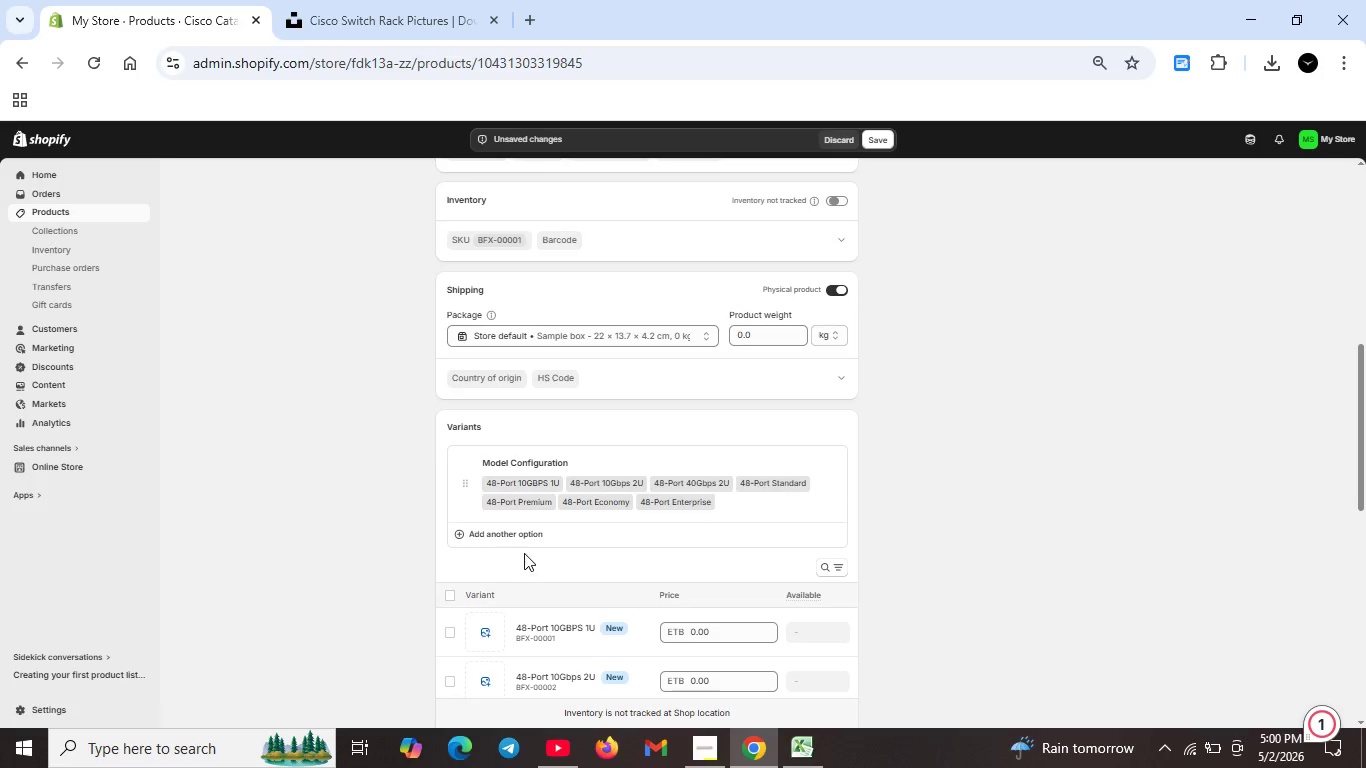 
scroll: coordinate [577, 566], scroll_direction: down, amount: 8.0
 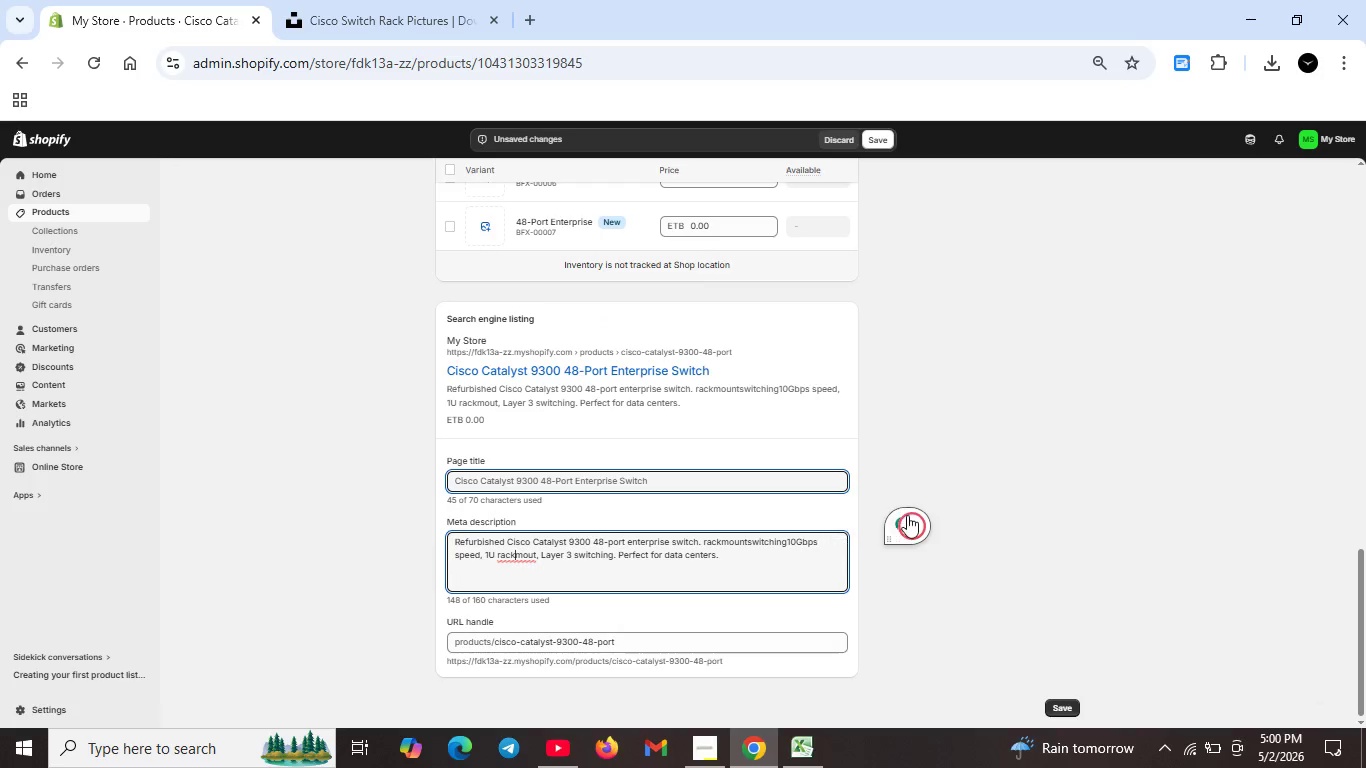 
left_click([913, 521])
 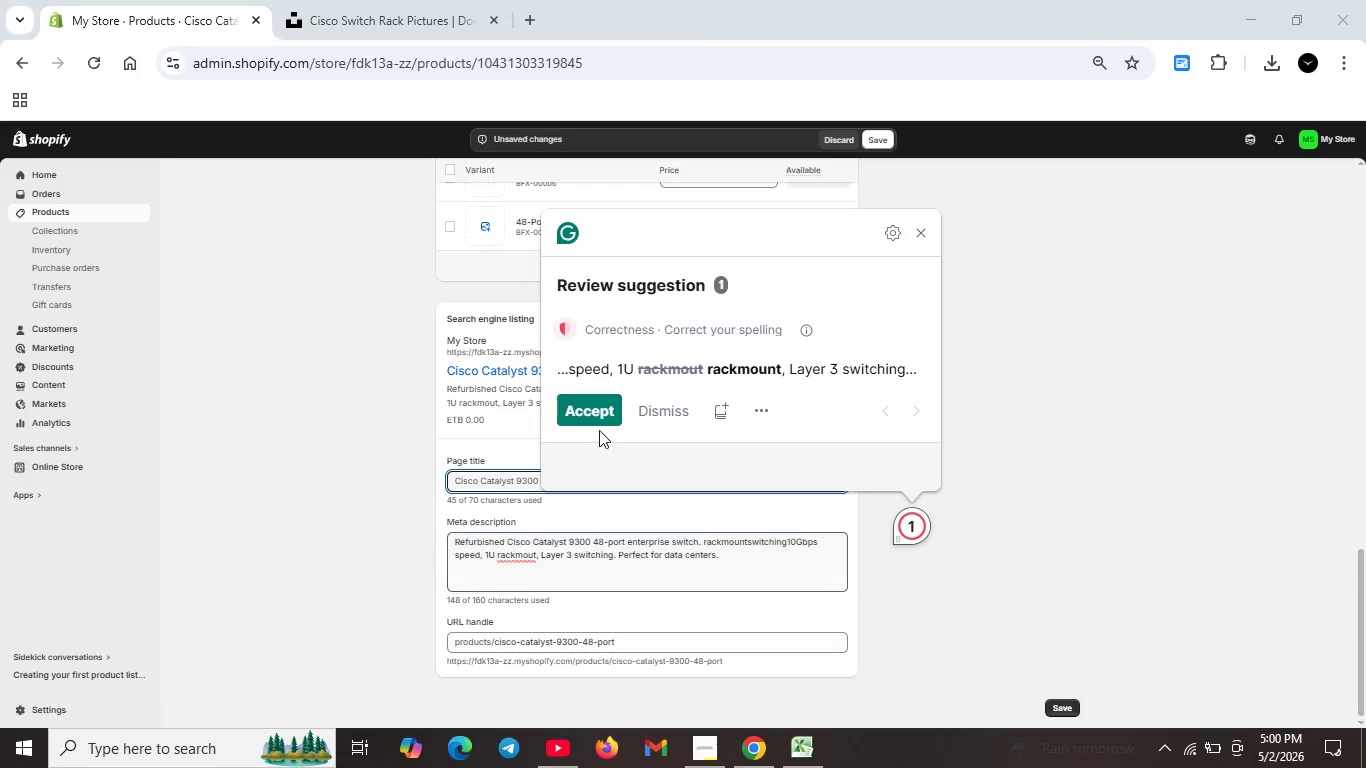 
left_click([595, 418])
 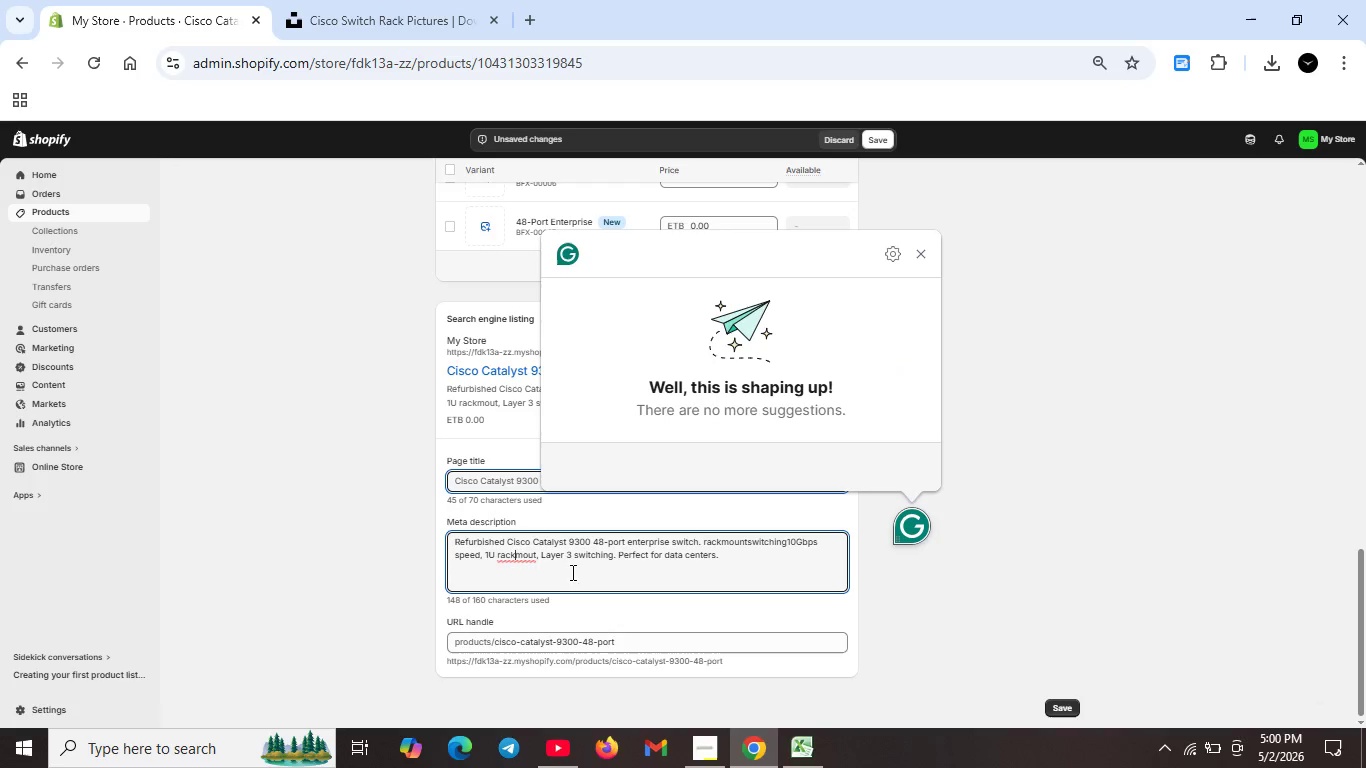 
key(Unknown)
 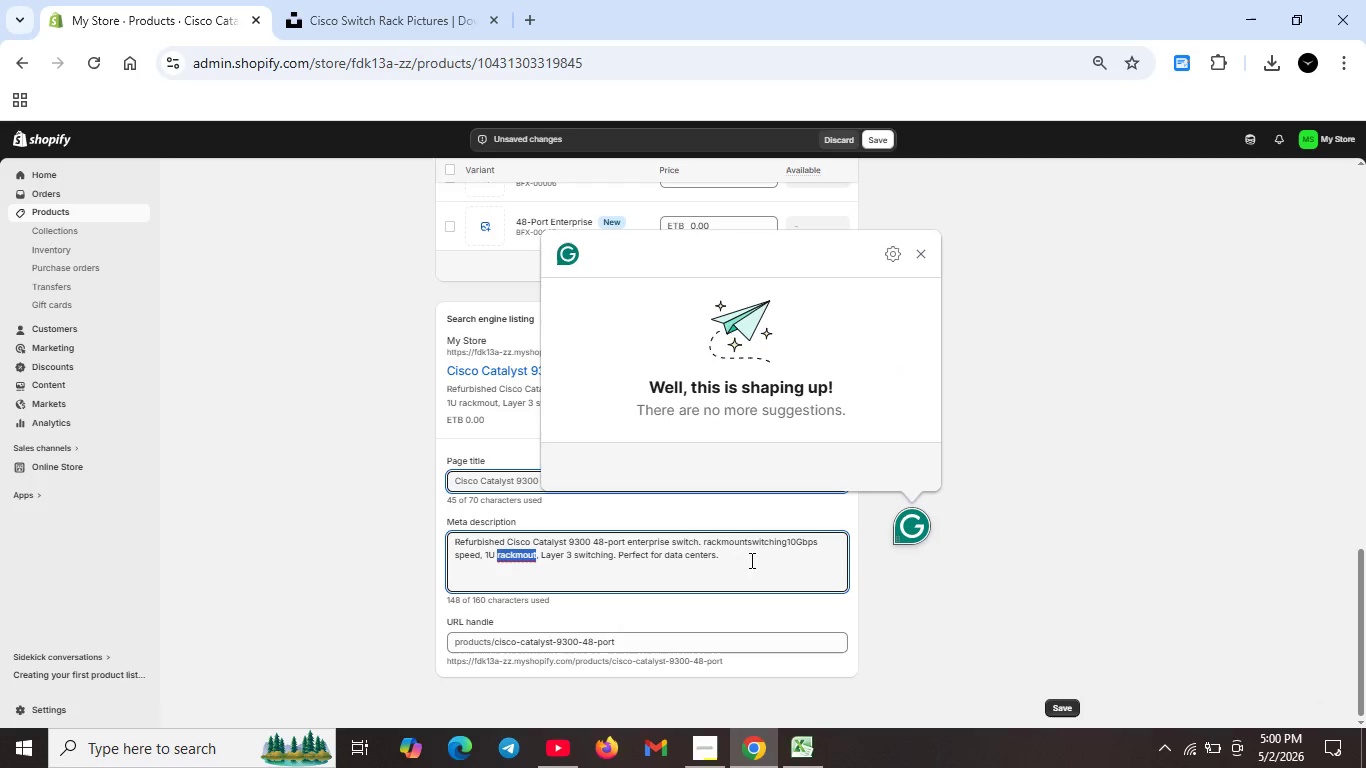 
key(Unknown)
 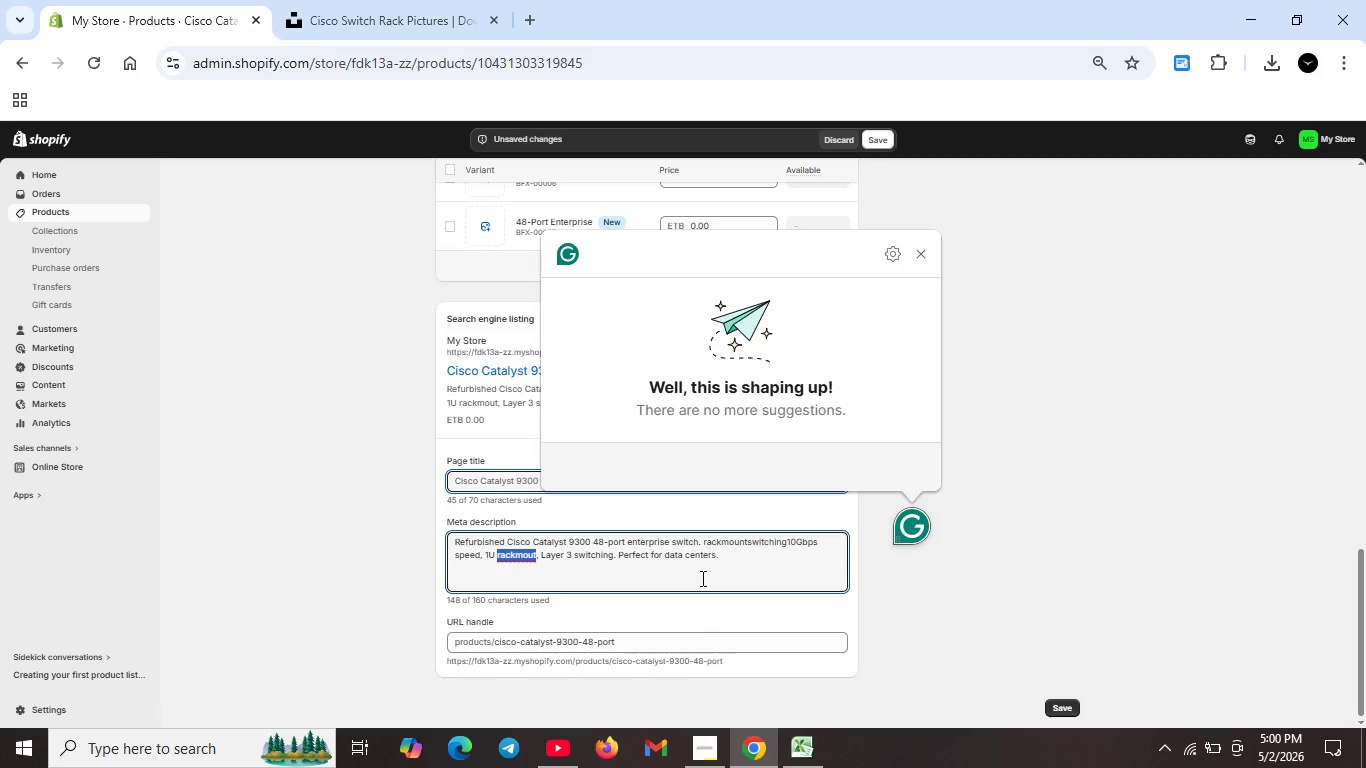 
key(Unknown)
 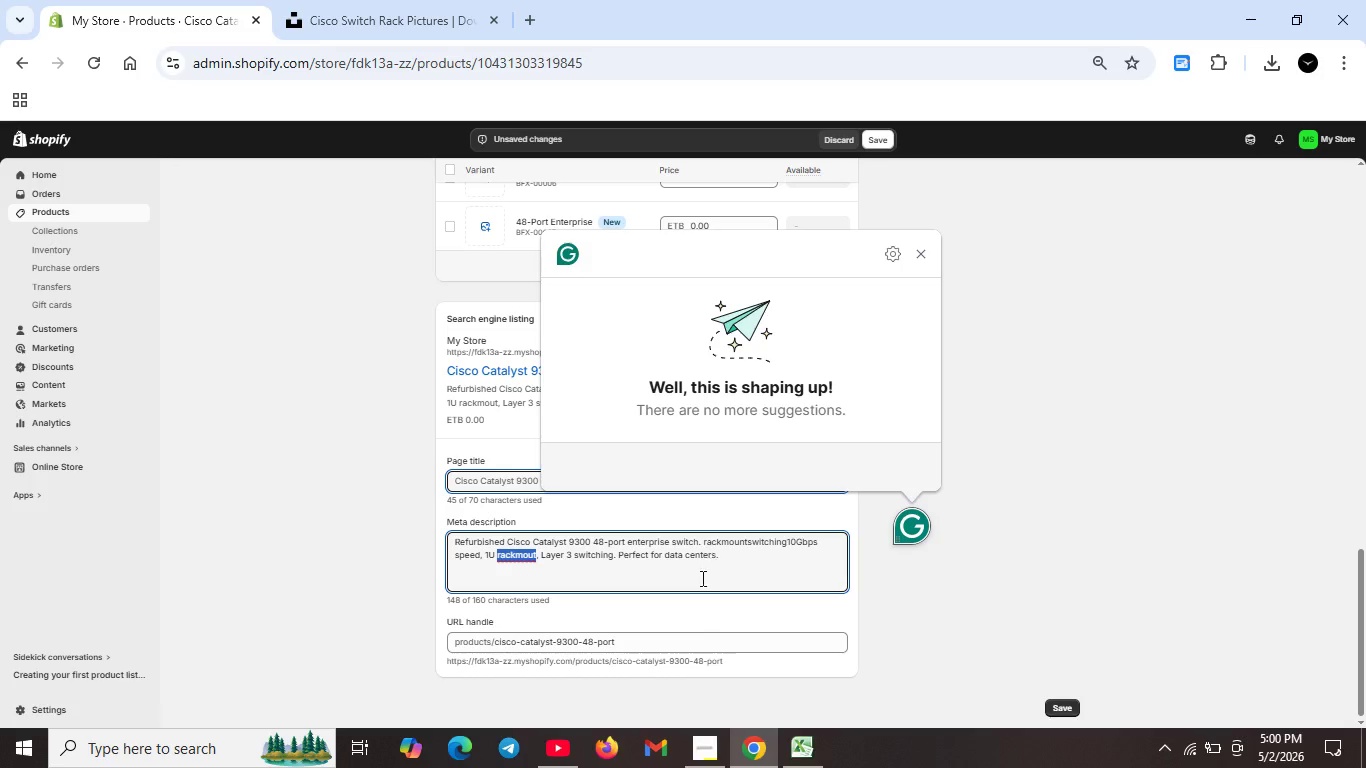 
key(Unknown)
 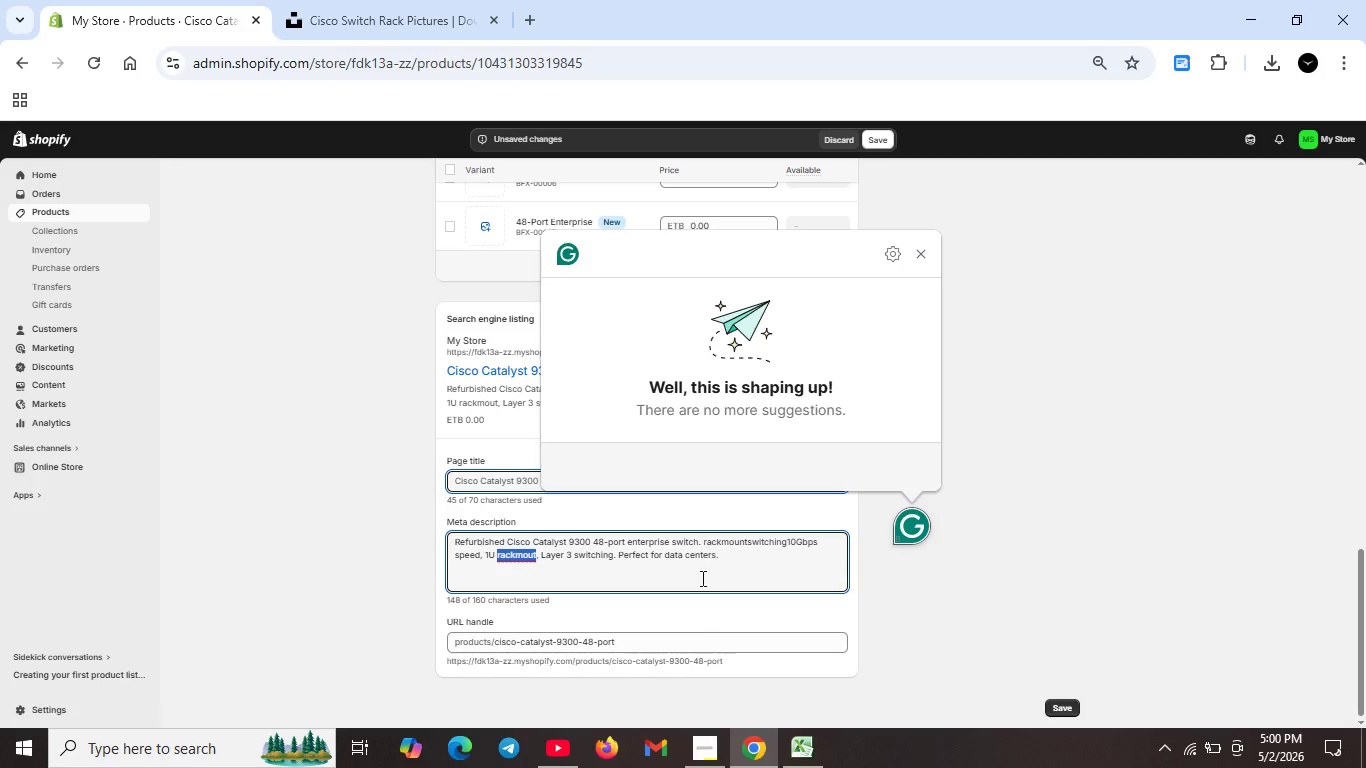 
key(Unknown)
 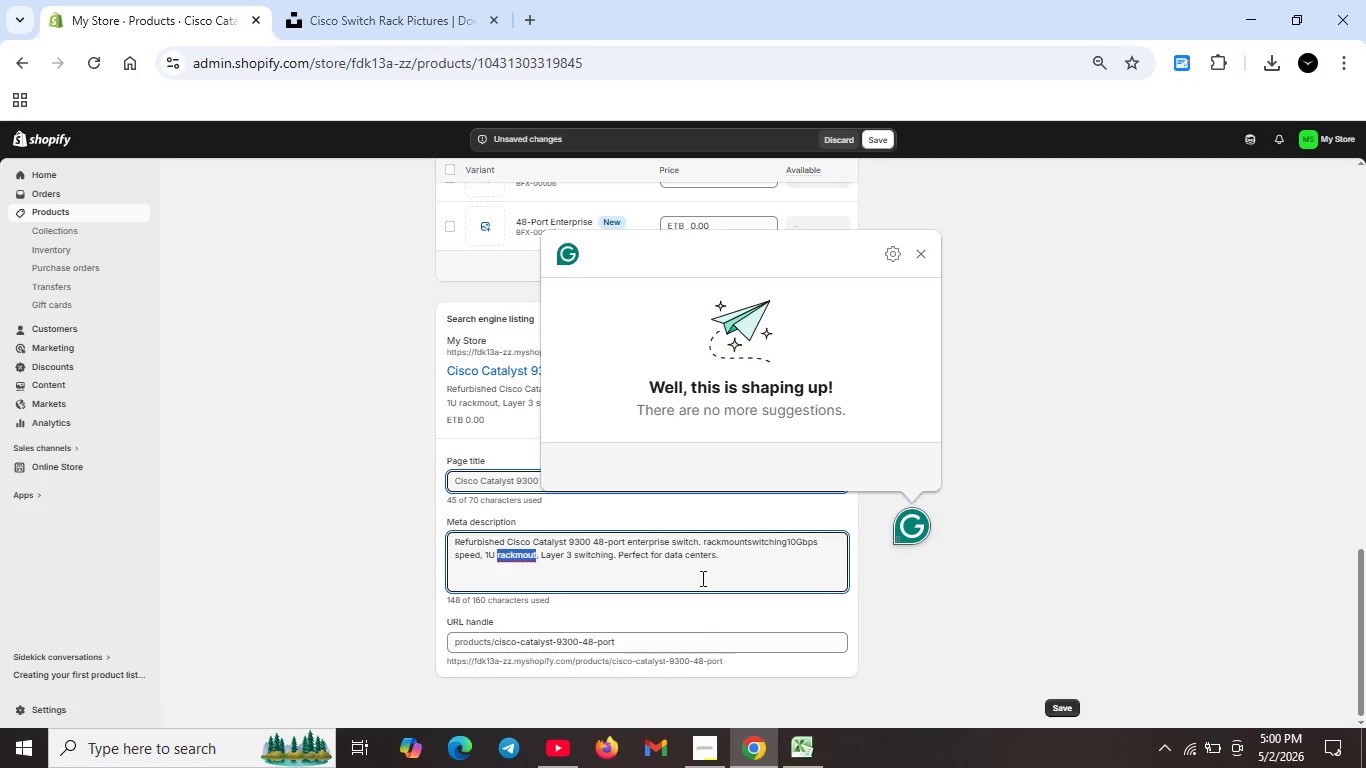 
key(Unknown)